 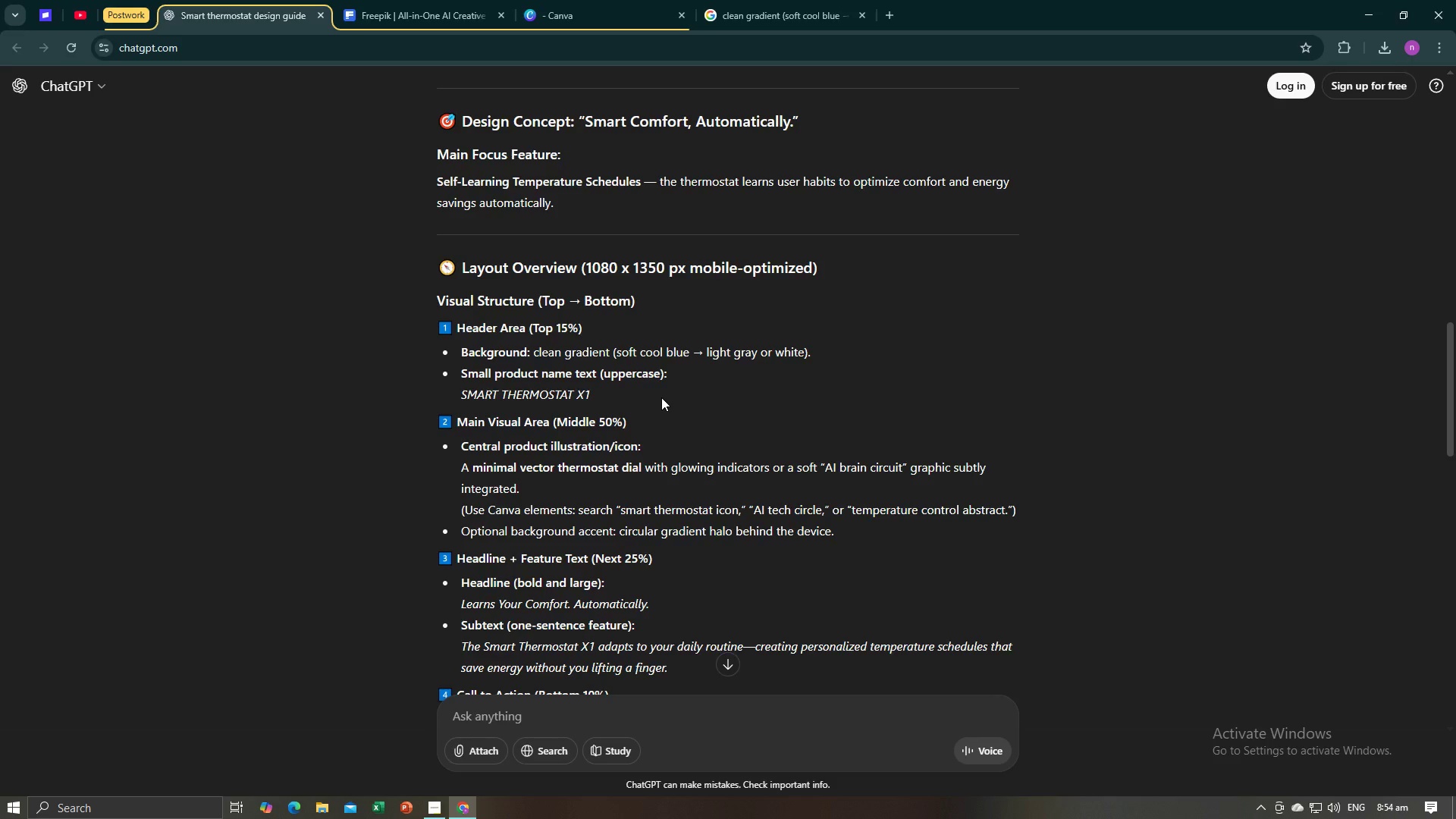 
scroll: coordinate [643, 404], scroll_direction: up, amount: 16.0
 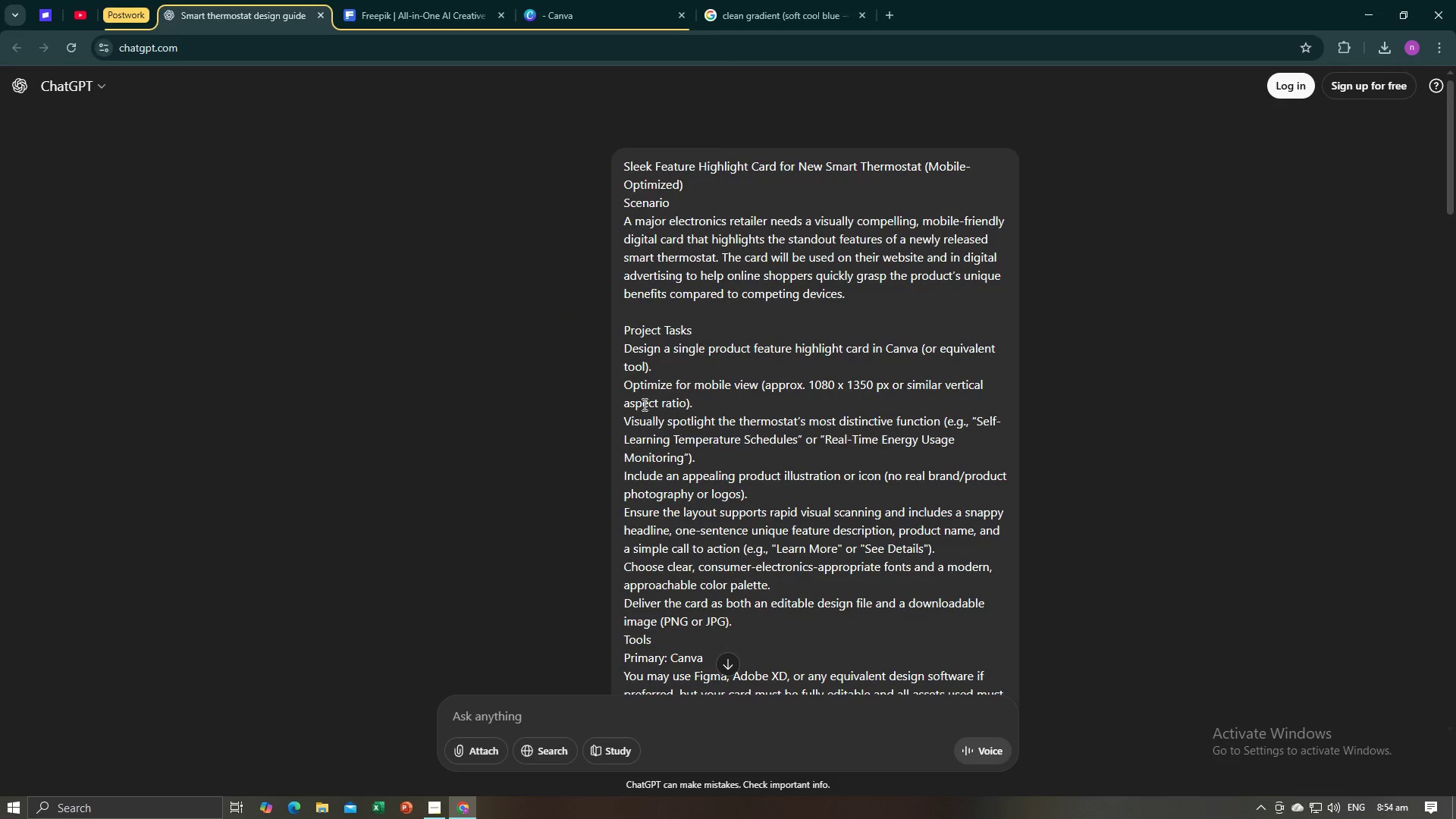 
wait(5.05)
 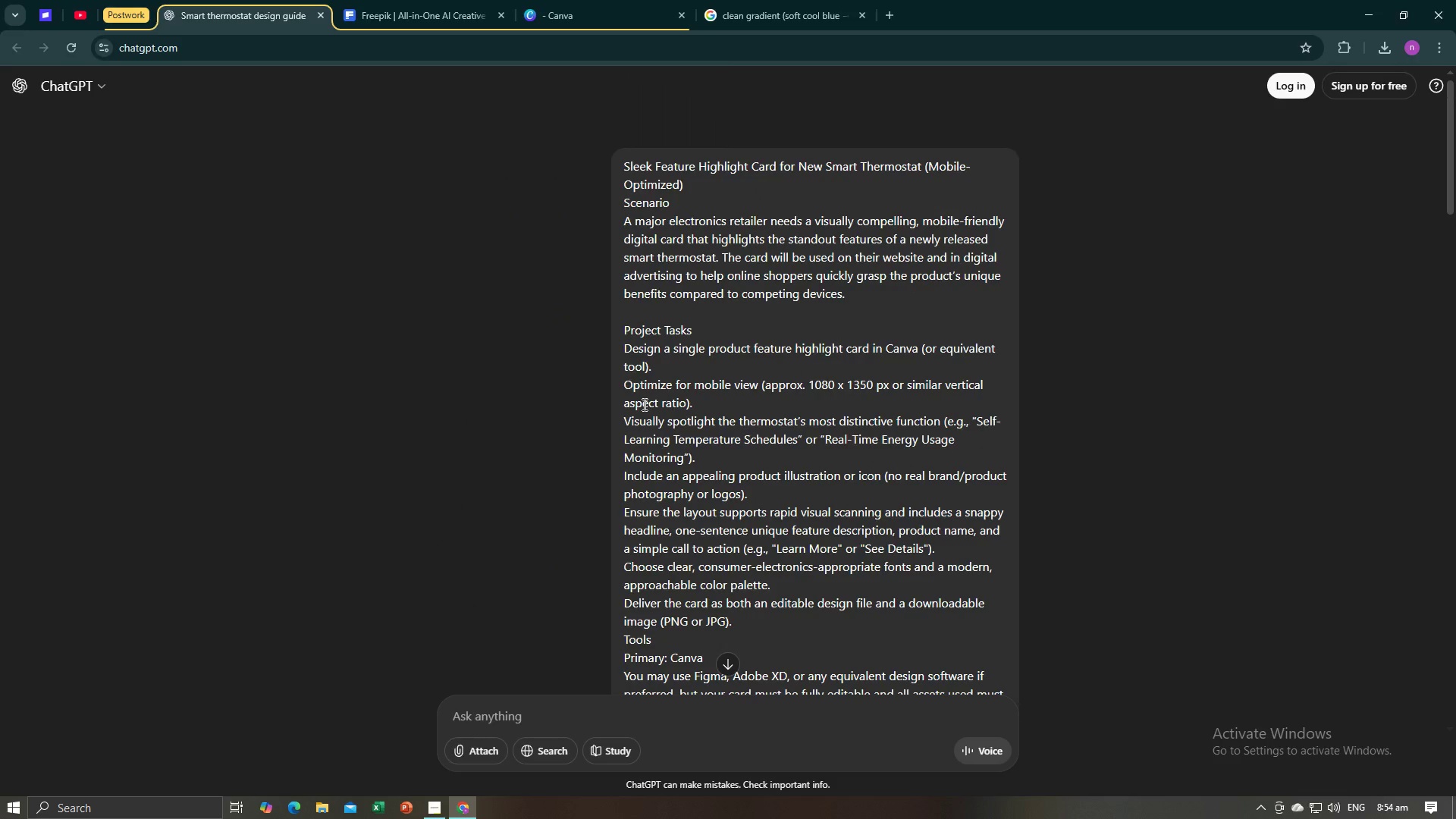 
scroll: coordinate [642, 404], scroll_direction: down, amount: 4.0
 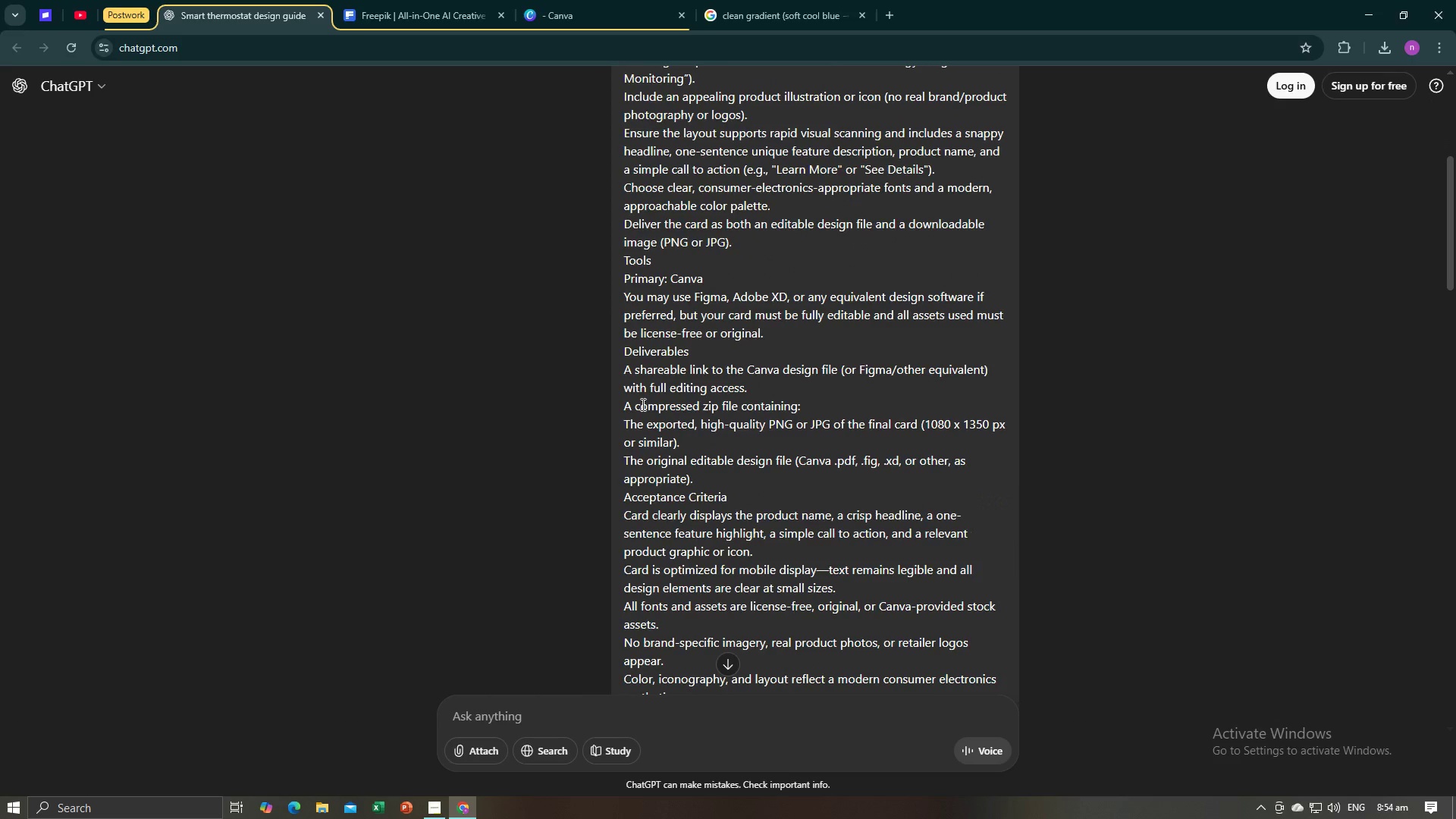 
key(Alt+AltLeft)
 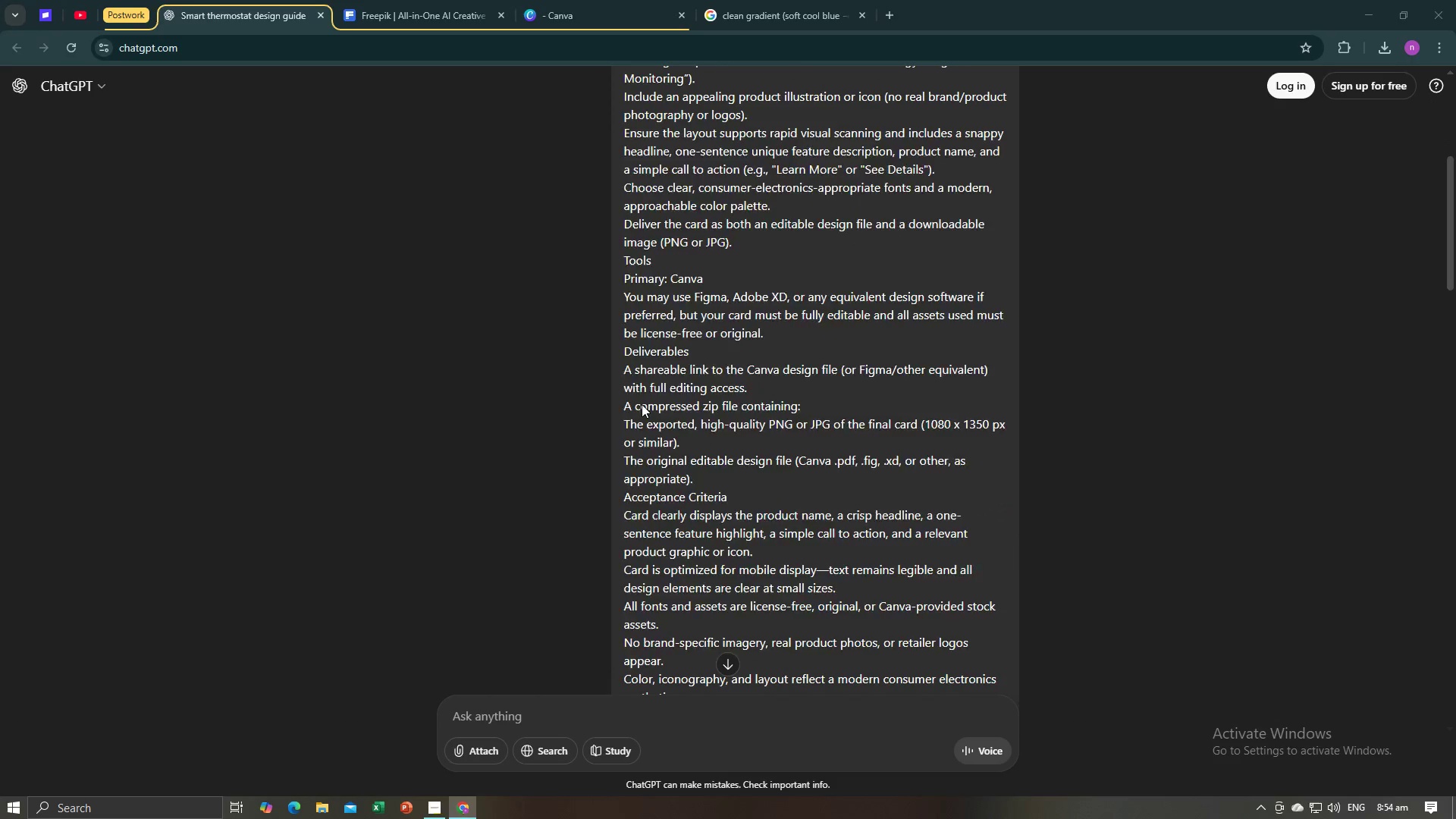 
key(Alt+Tab)